 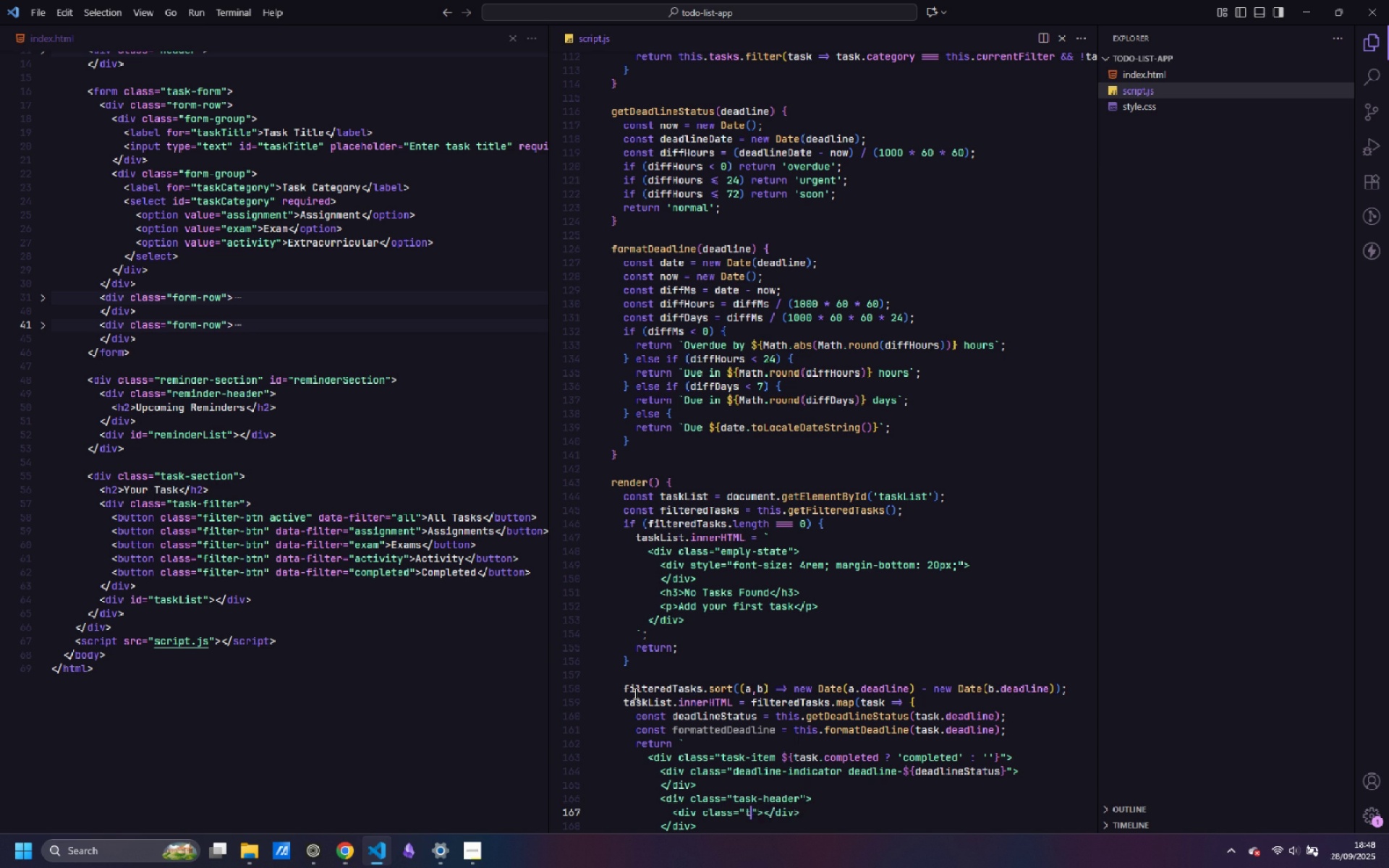 
type(task-title)
 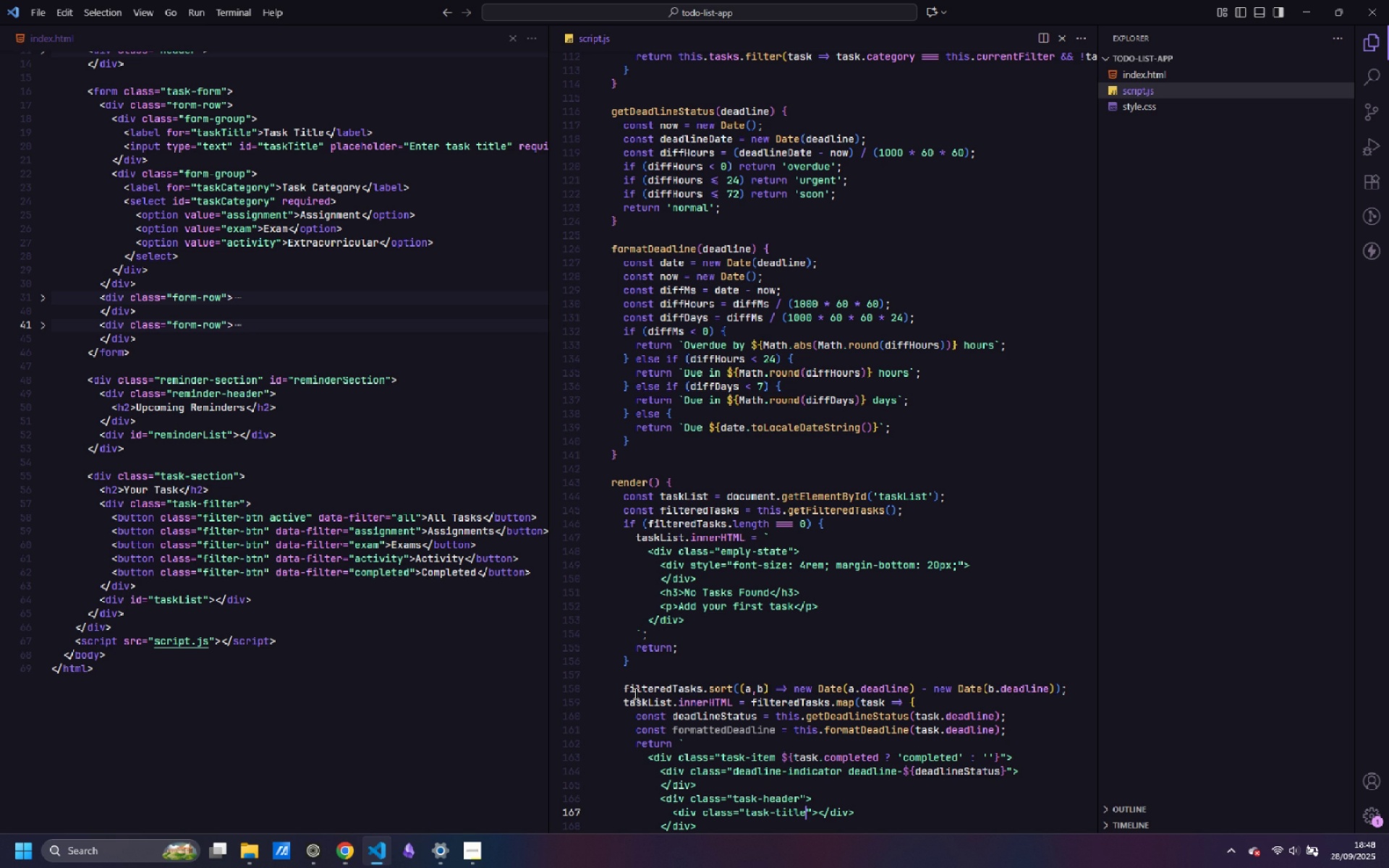 
key(ArrowRight)
 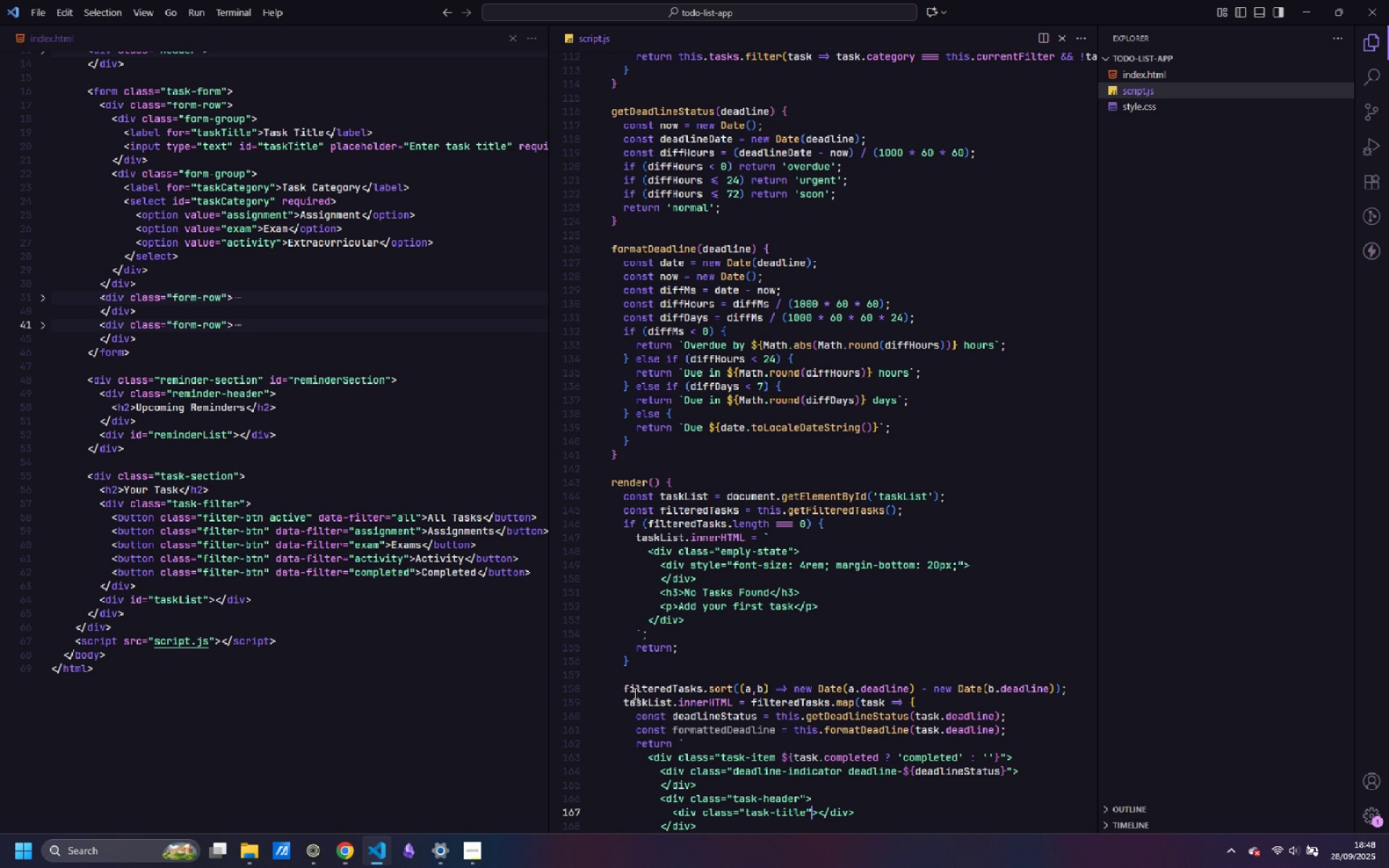 
key(ArrowRight)
 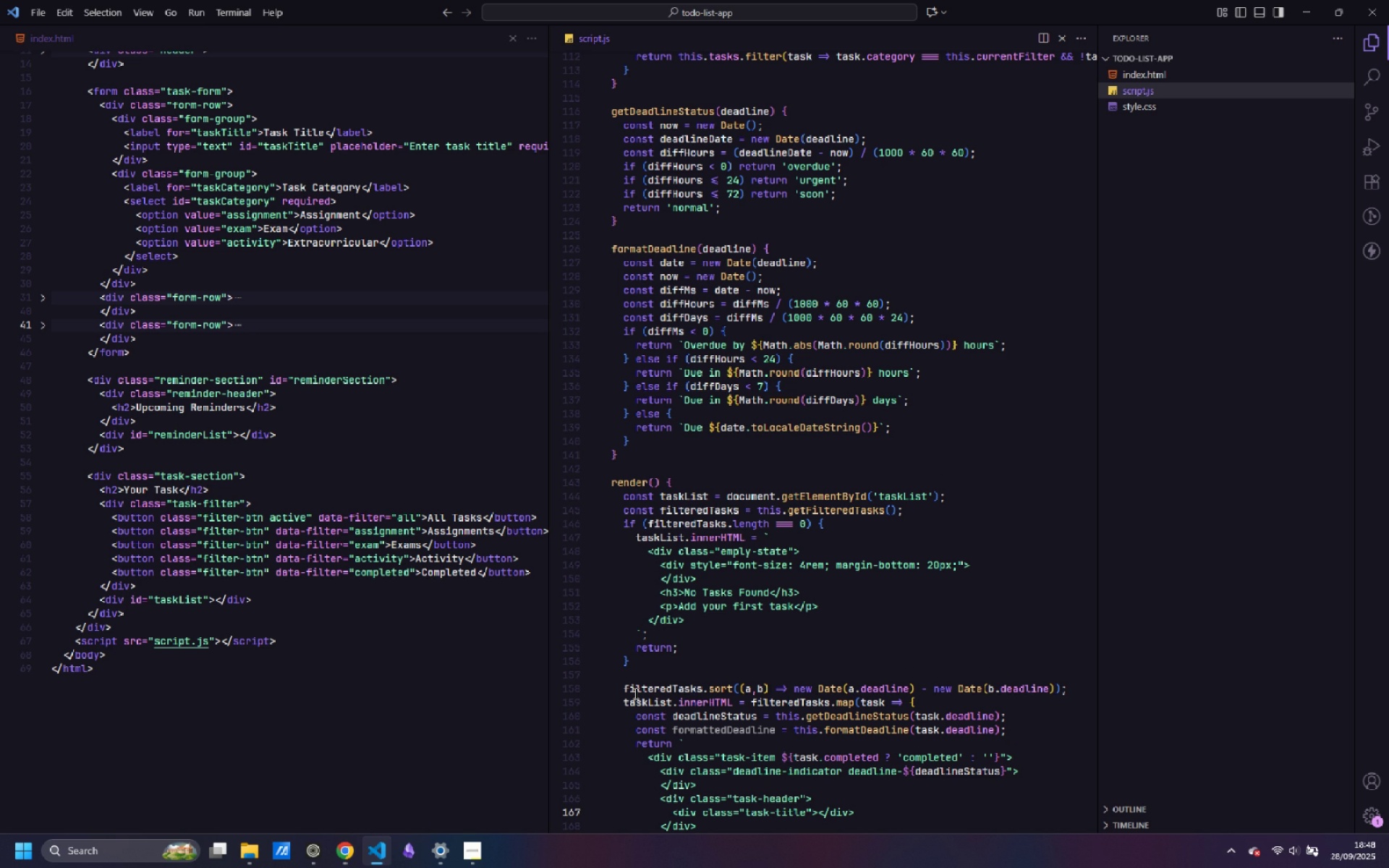 
key(Enter)
 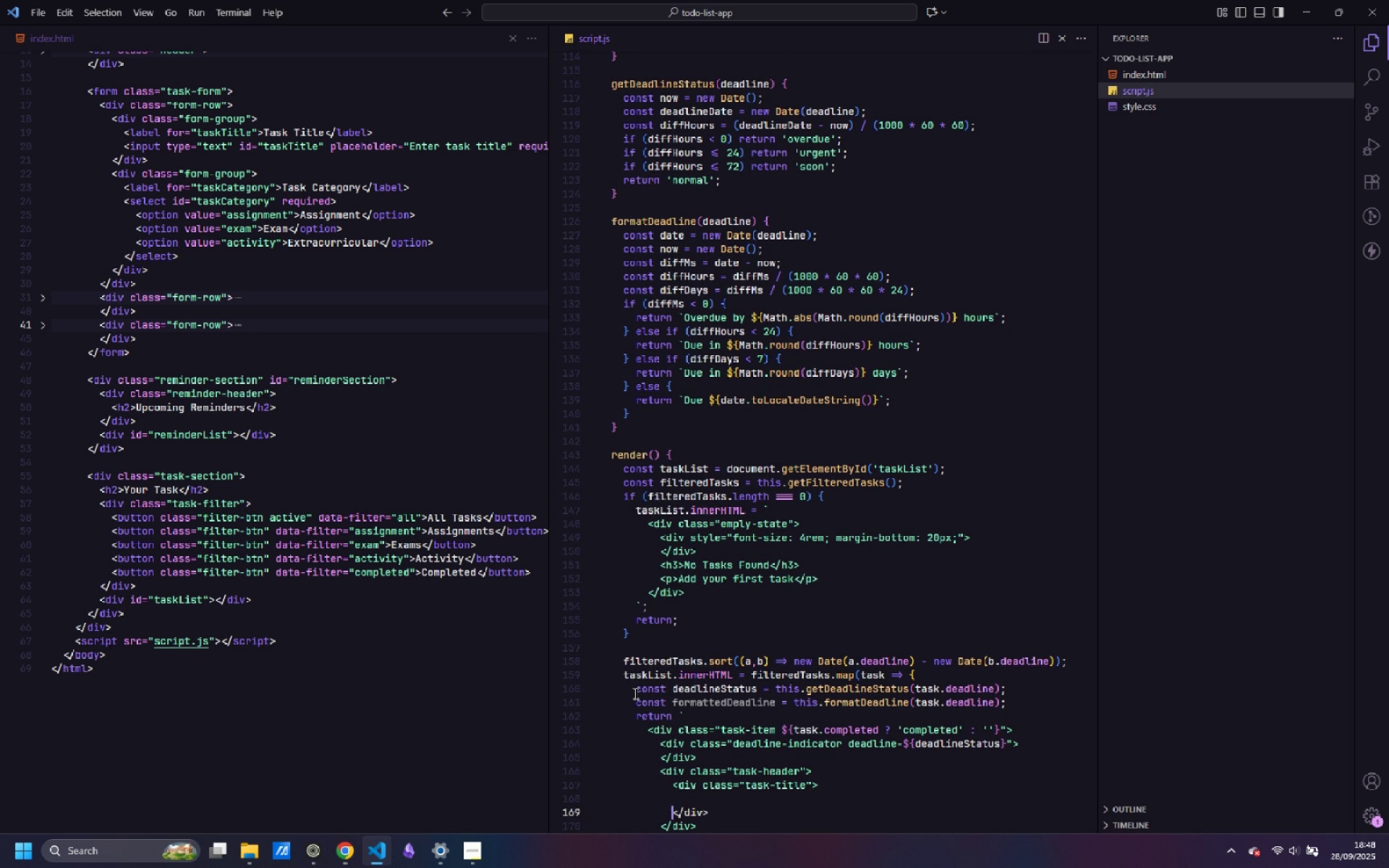 
key(Enter)
 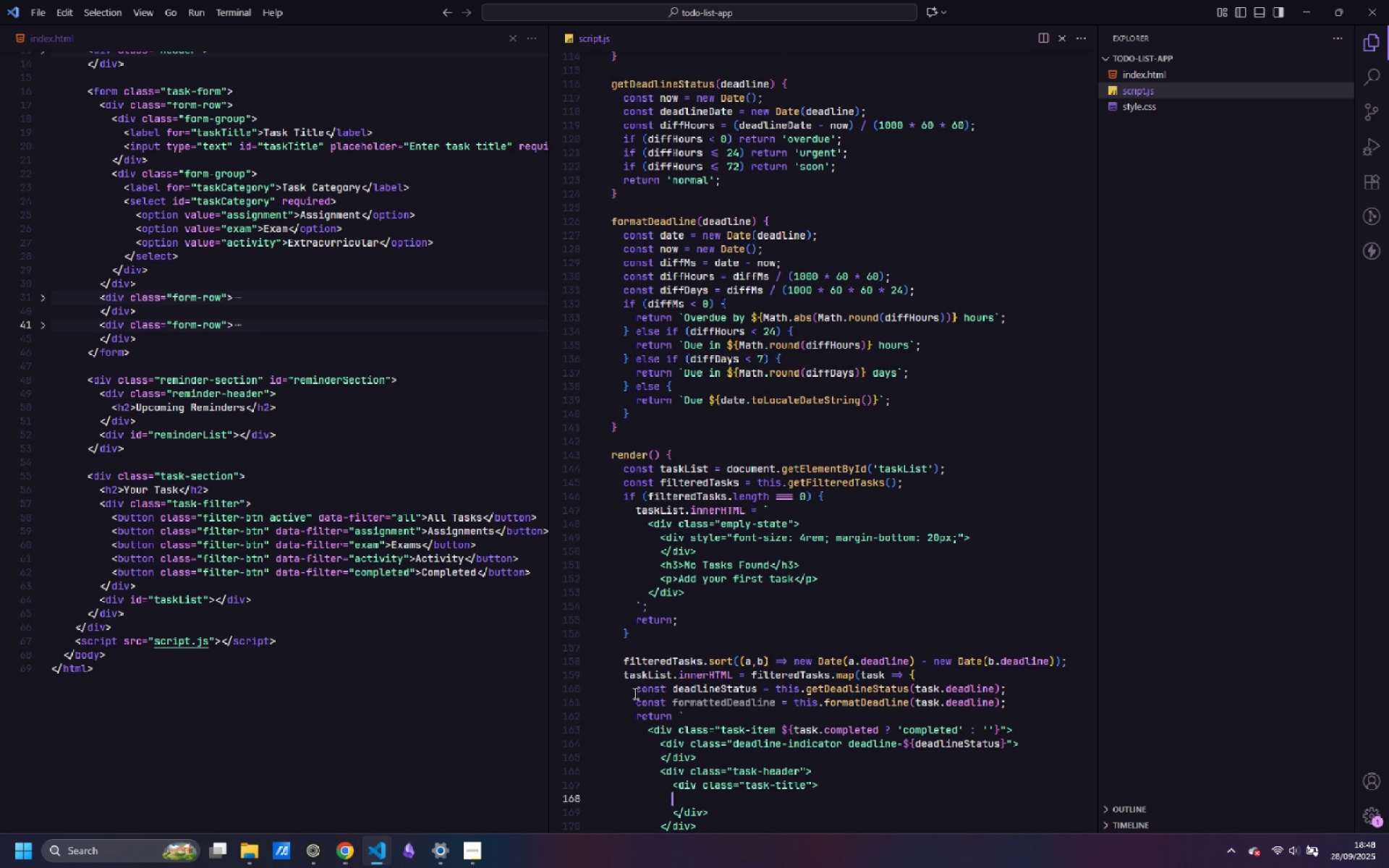 
key(ArrowUp)
 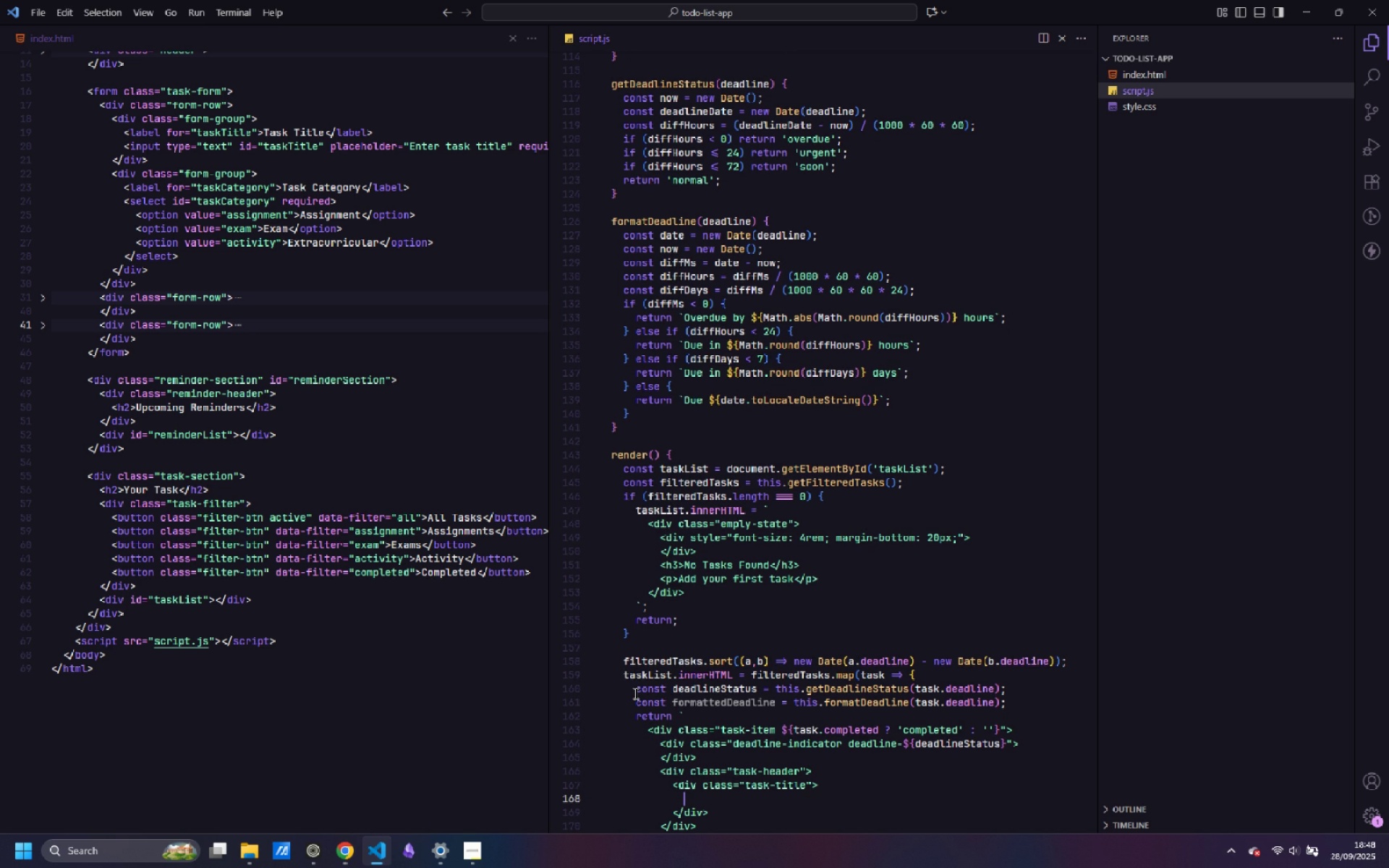 
key(Tab)